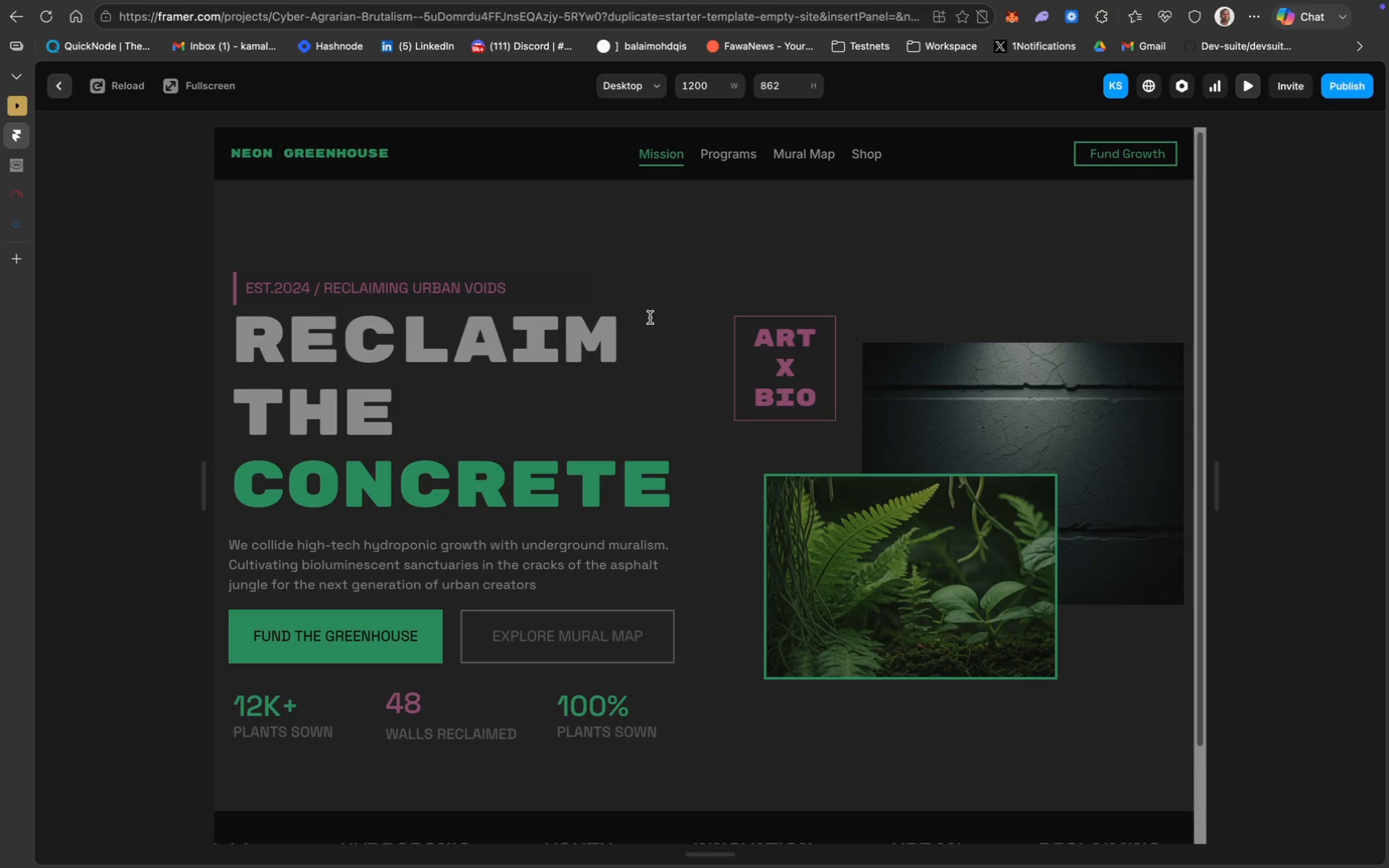 
scroll: coordinate [646, 420], scroll_direction: up, amount: 39.0
 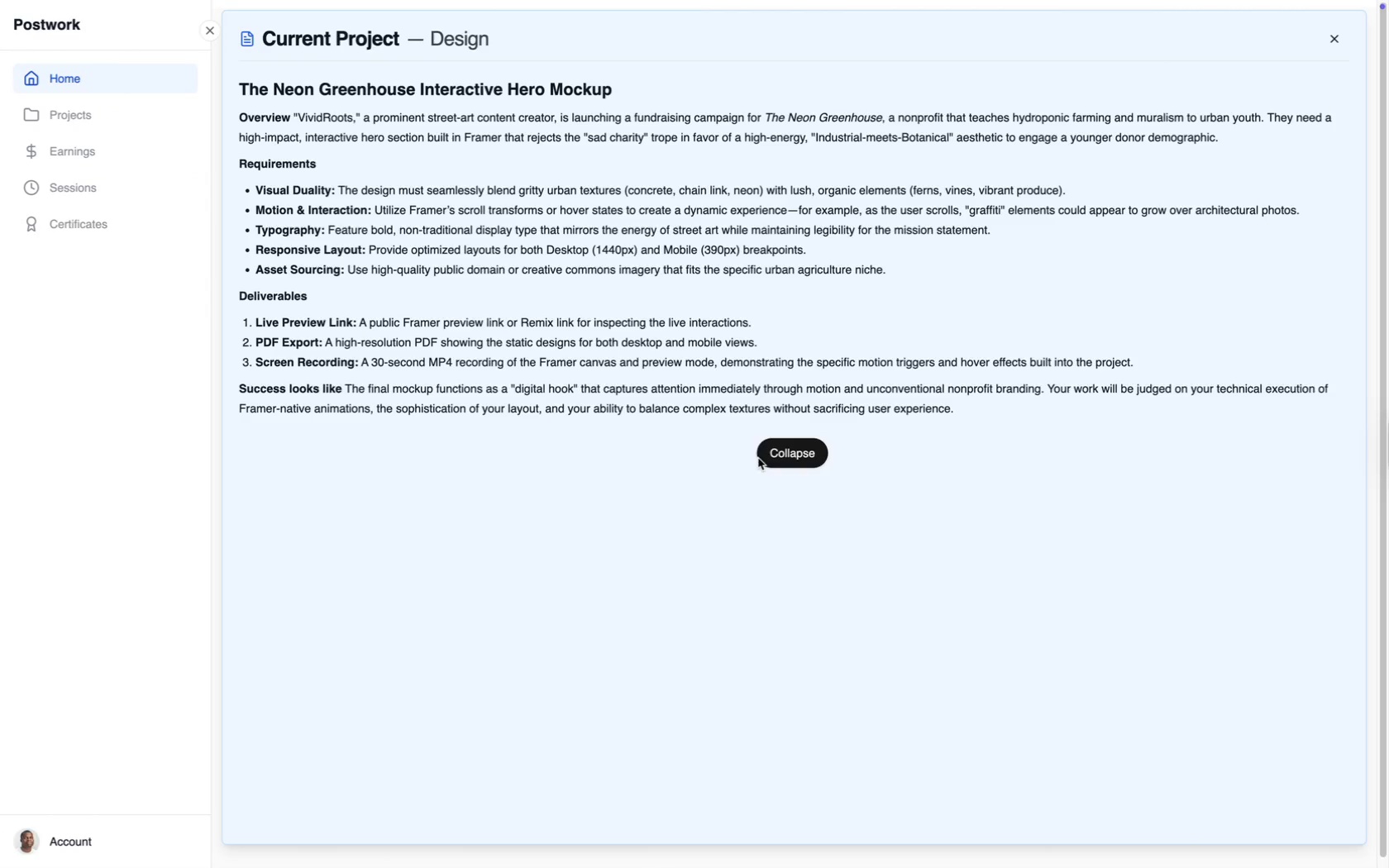 
left_click([766, 460])